 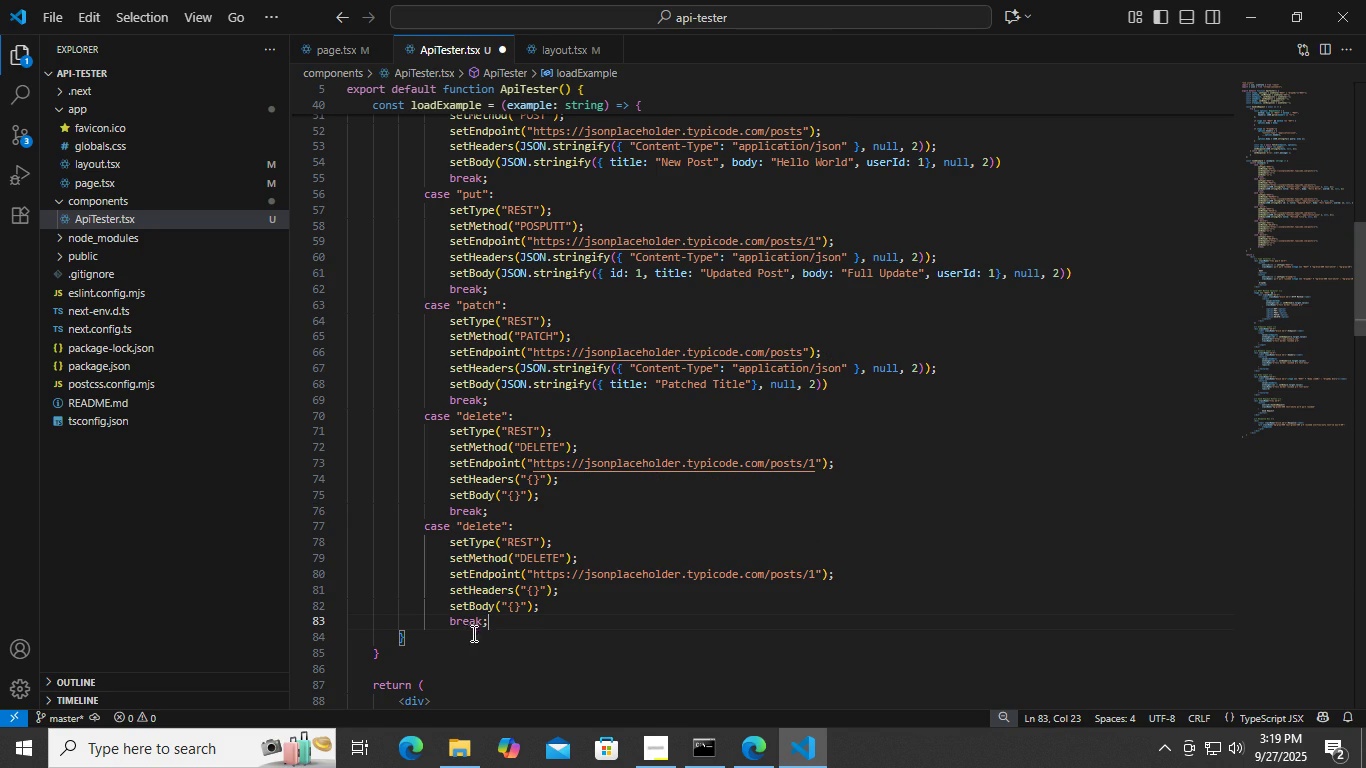 
key(Control+S)
 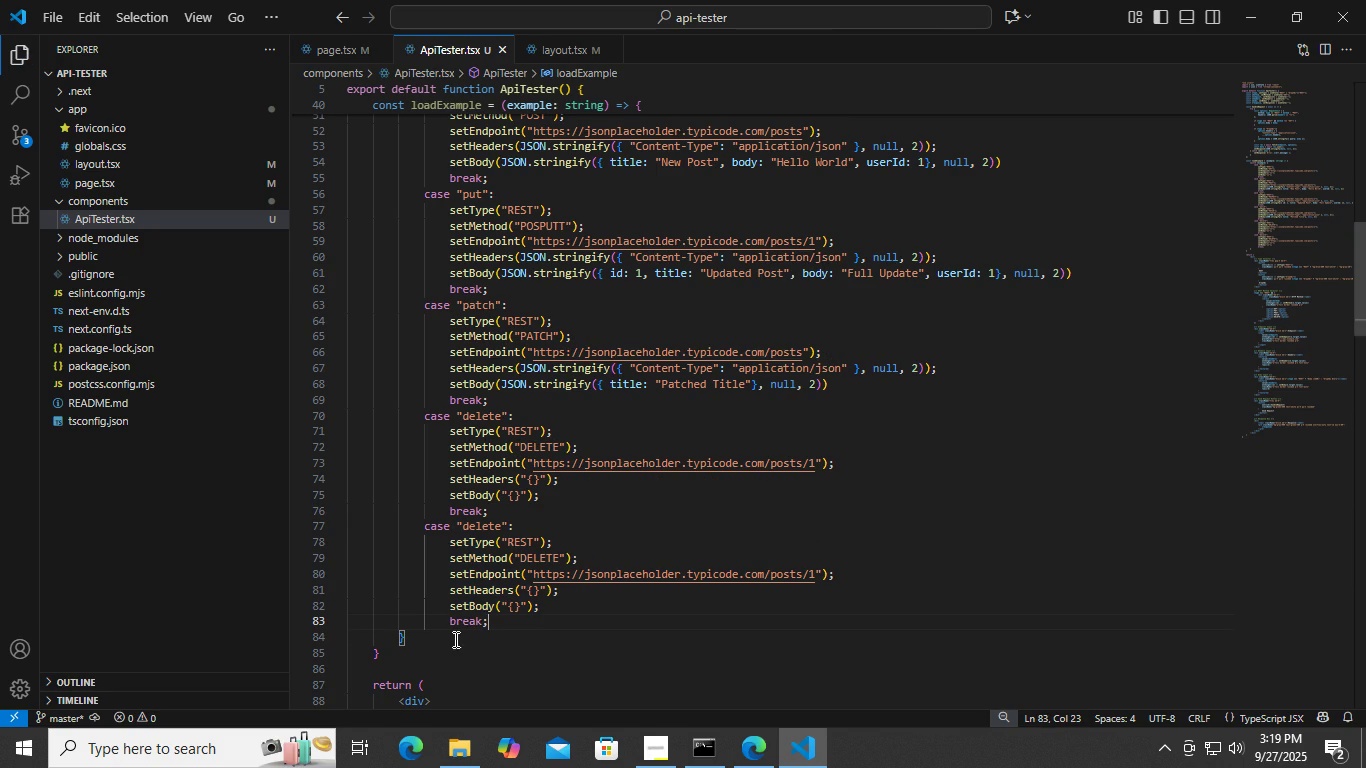 
left_click([454, 639])
 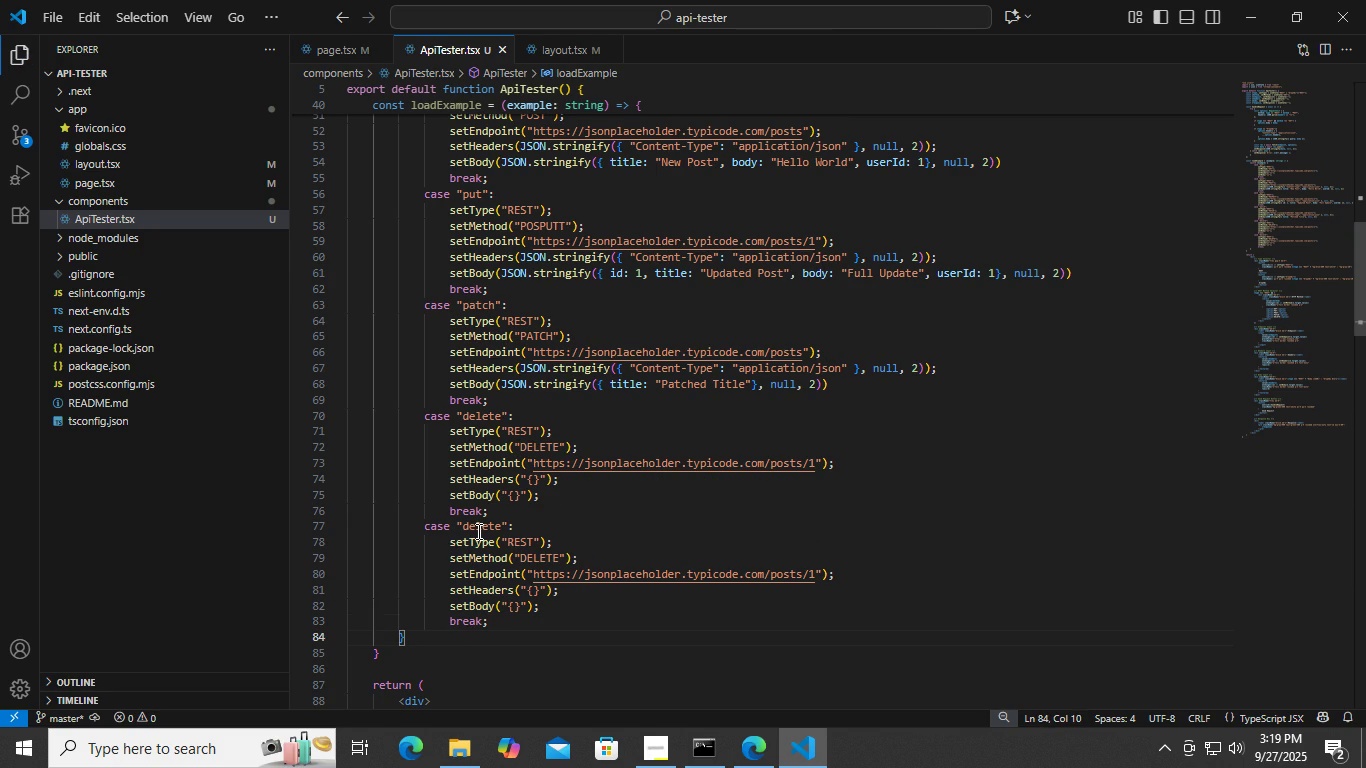 
double_click([477, 531])
 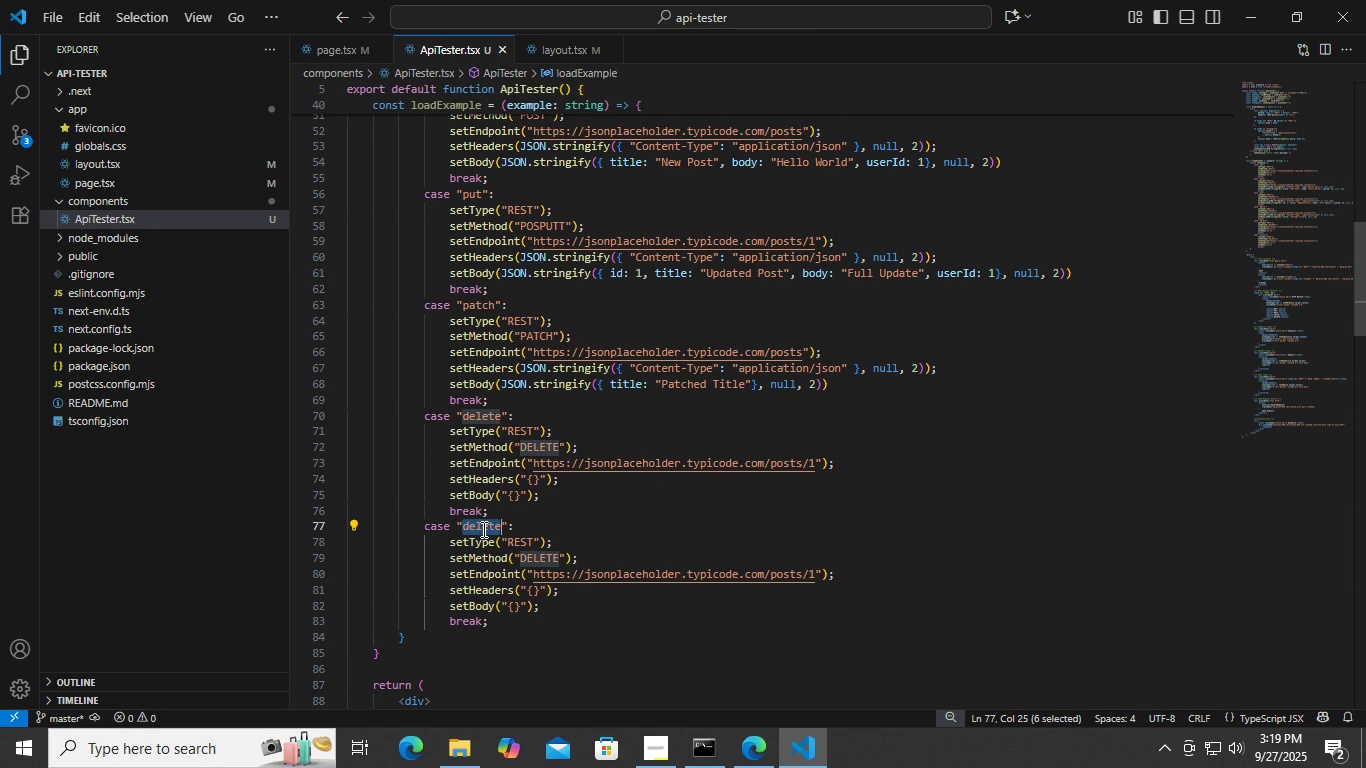 
type(graphql)